 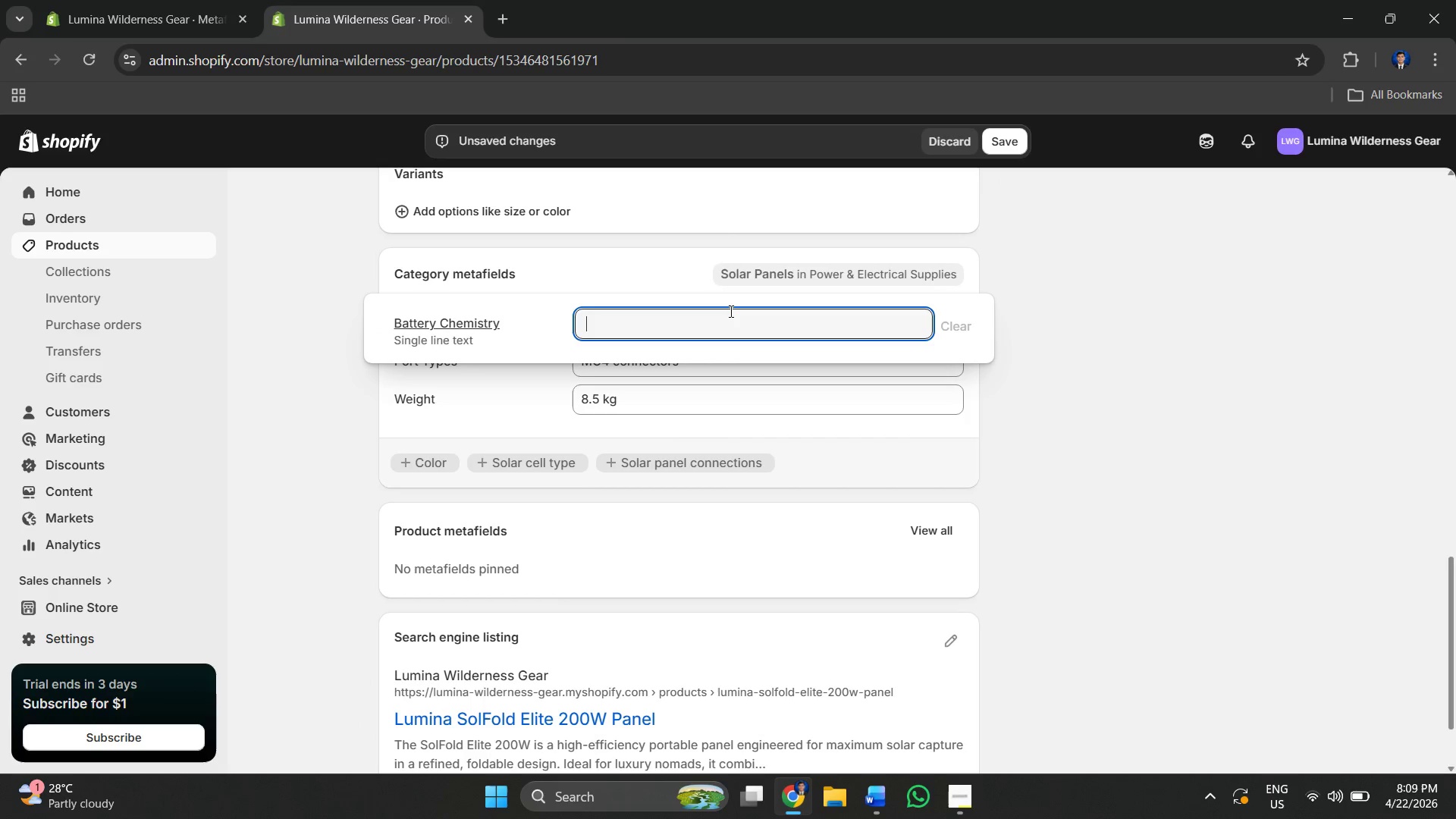 
left_click([1078, 377])
 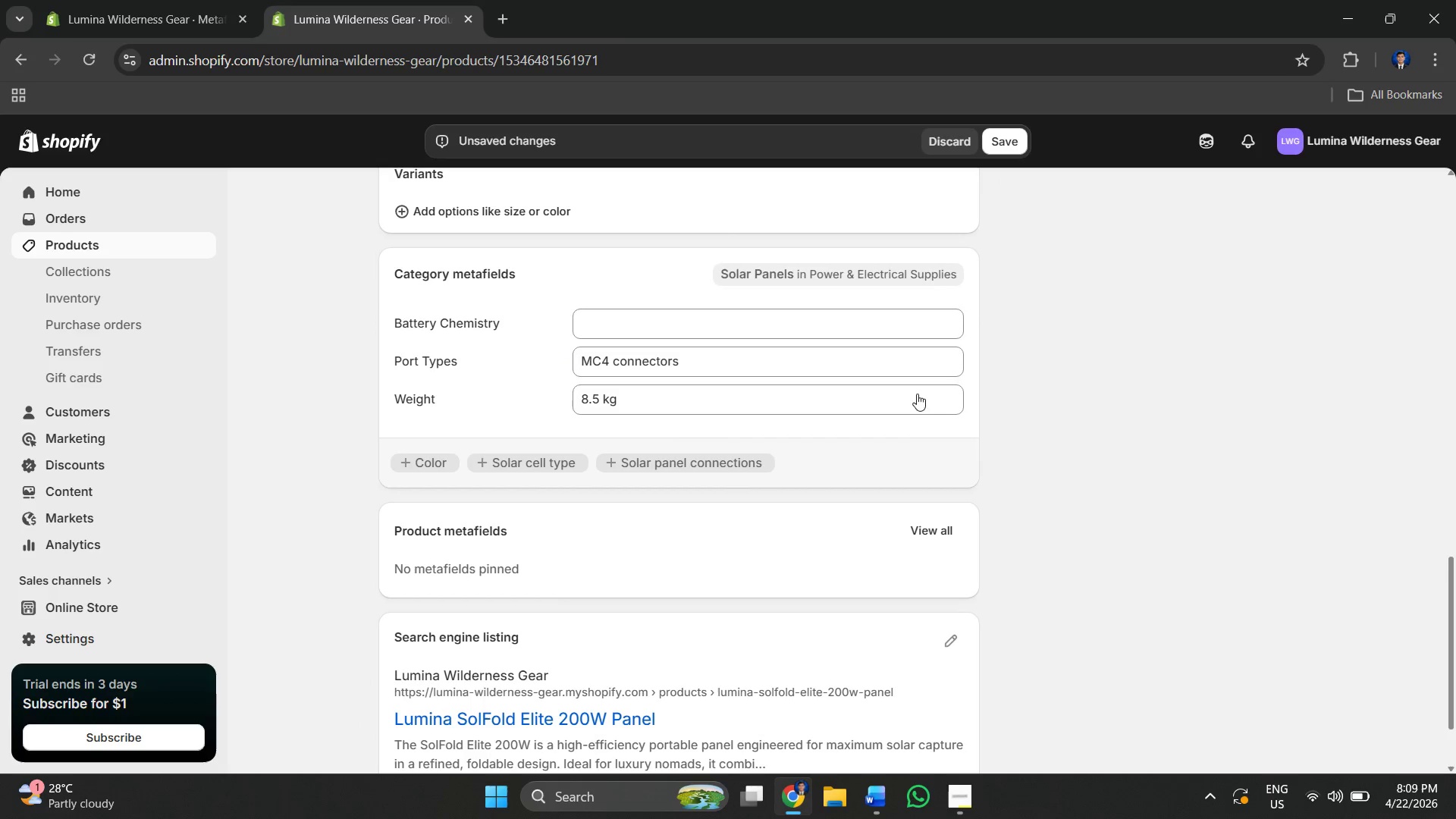 
left_click([1022, 134])
 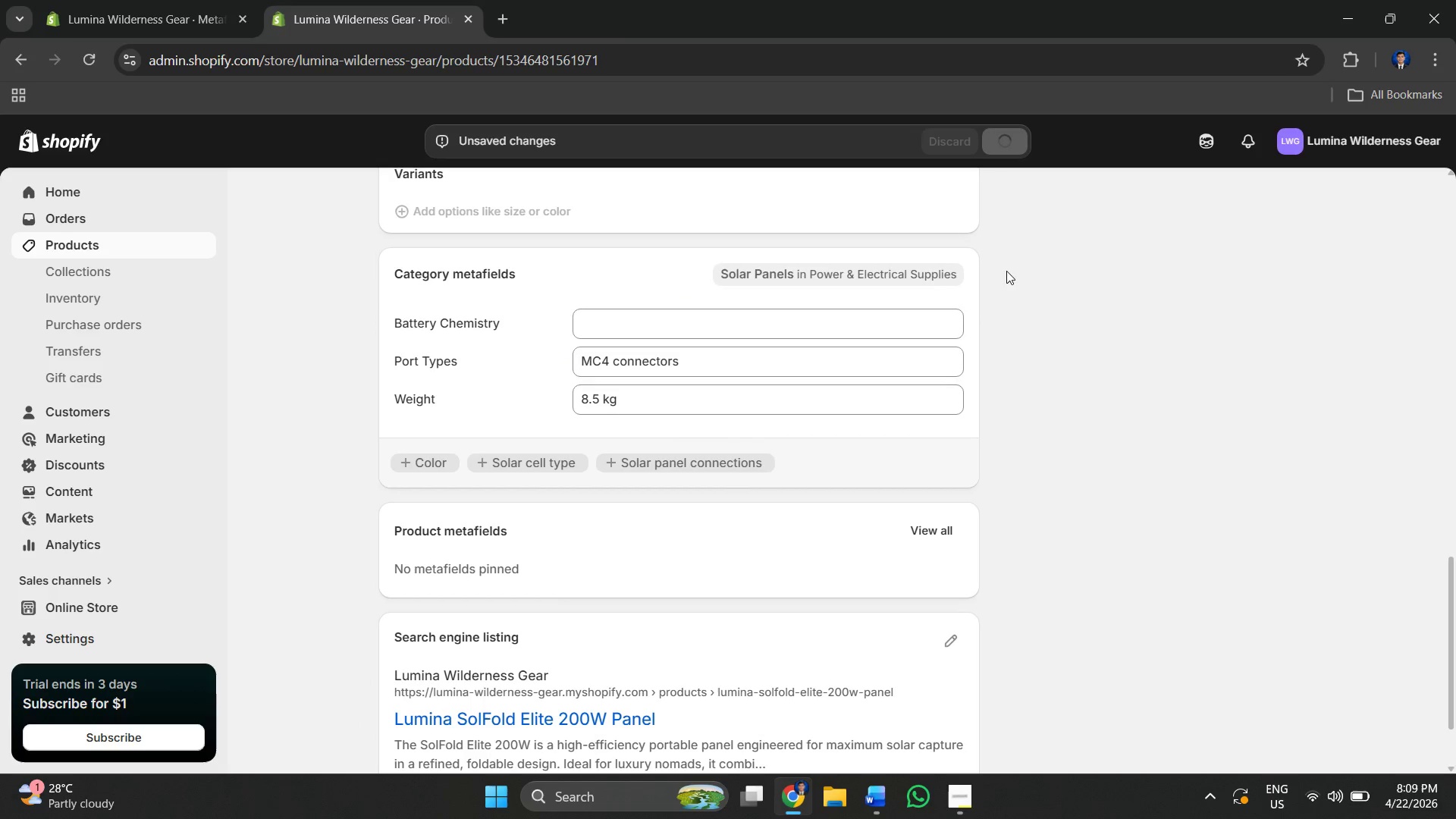 
scroll: coordinate [653, 389], scroll_direction: up, amount: 4.0
 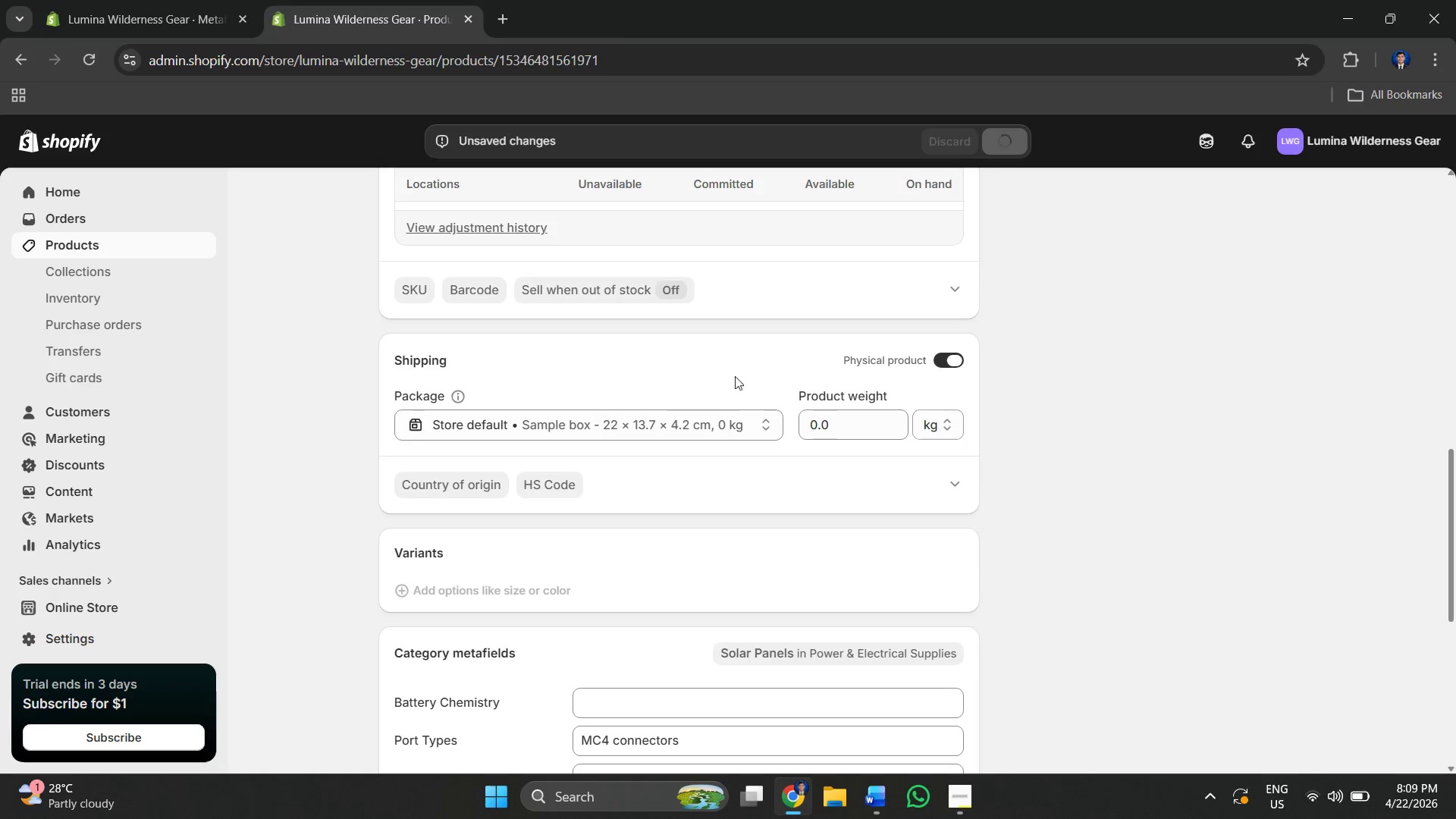 
scroll: coordinate [730, 375], scroll_direction: down, amount: 5.0
 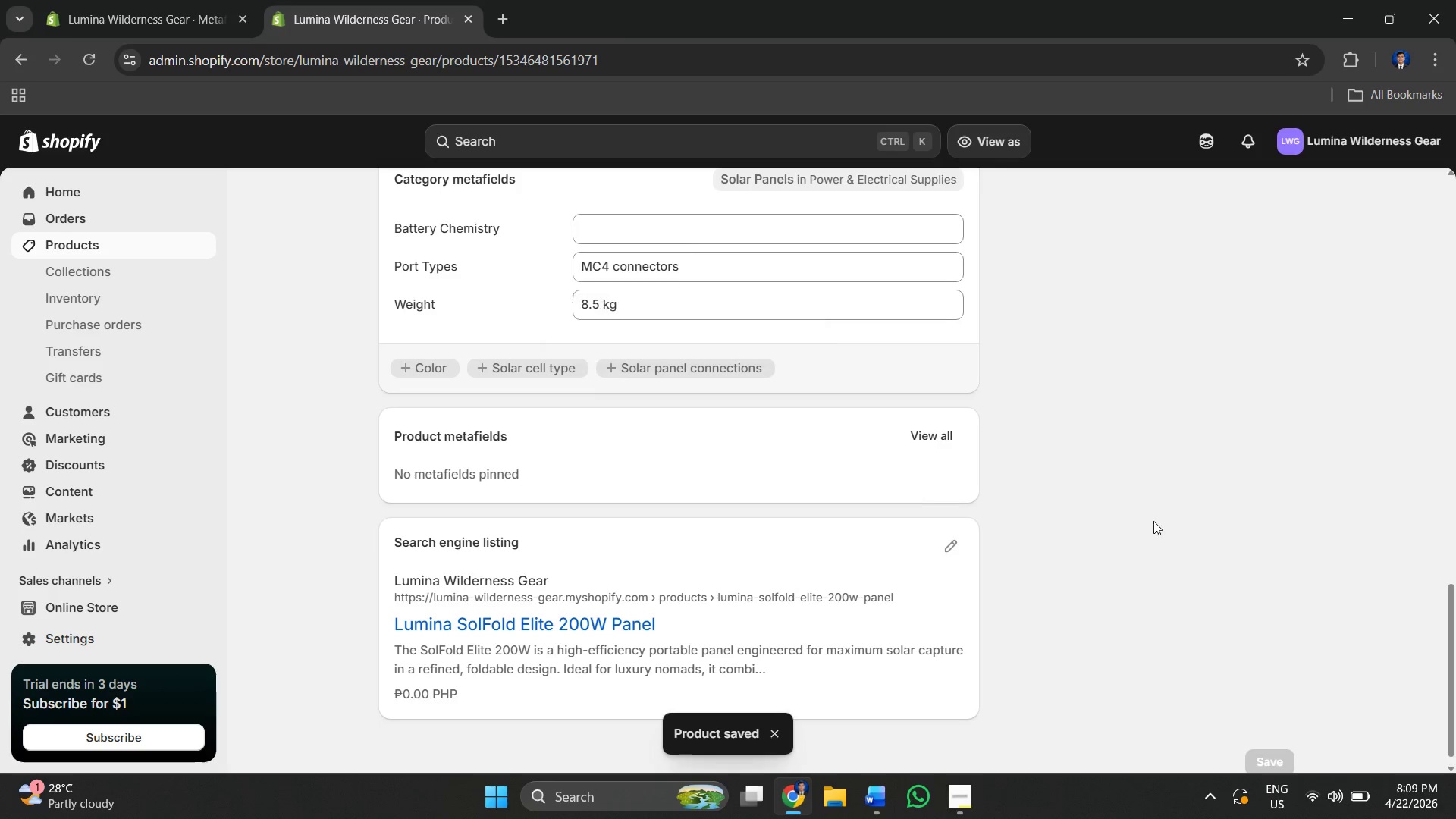 
left_click([1194, 498])
 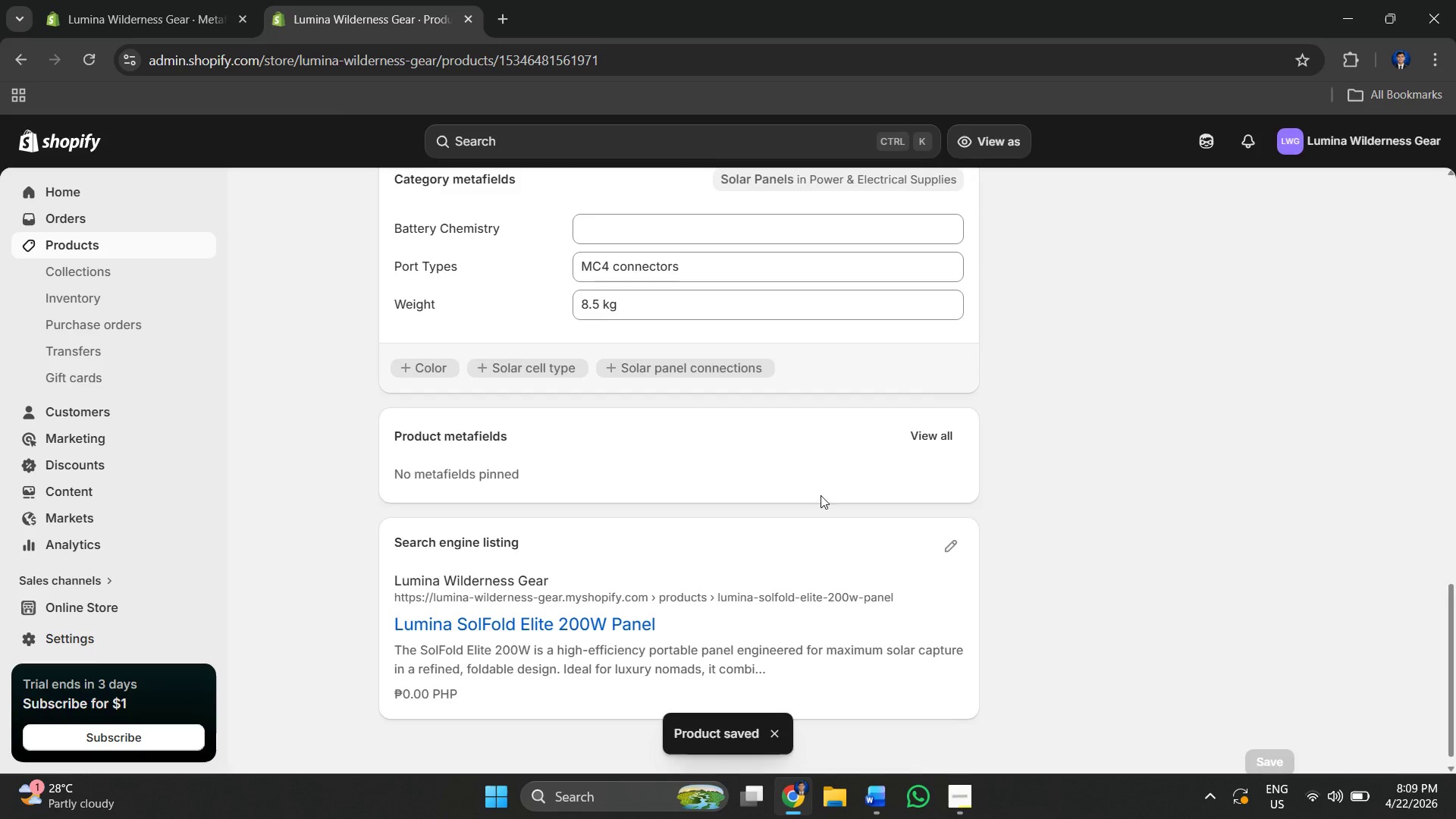 
scroll: coordinate [760, 483], scroll_direction: up, amount: 9.0
 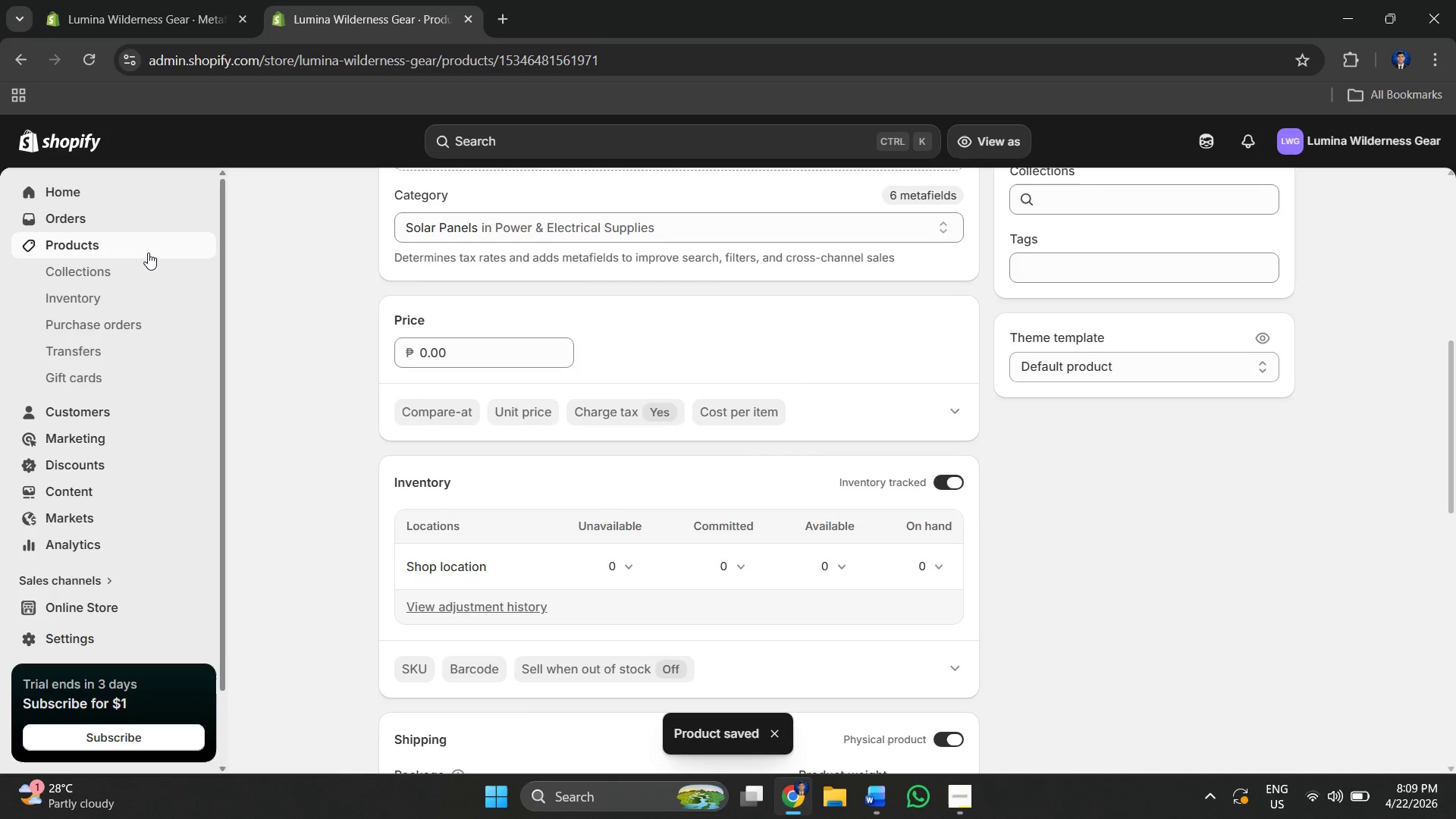 
left_click([141, 245])
 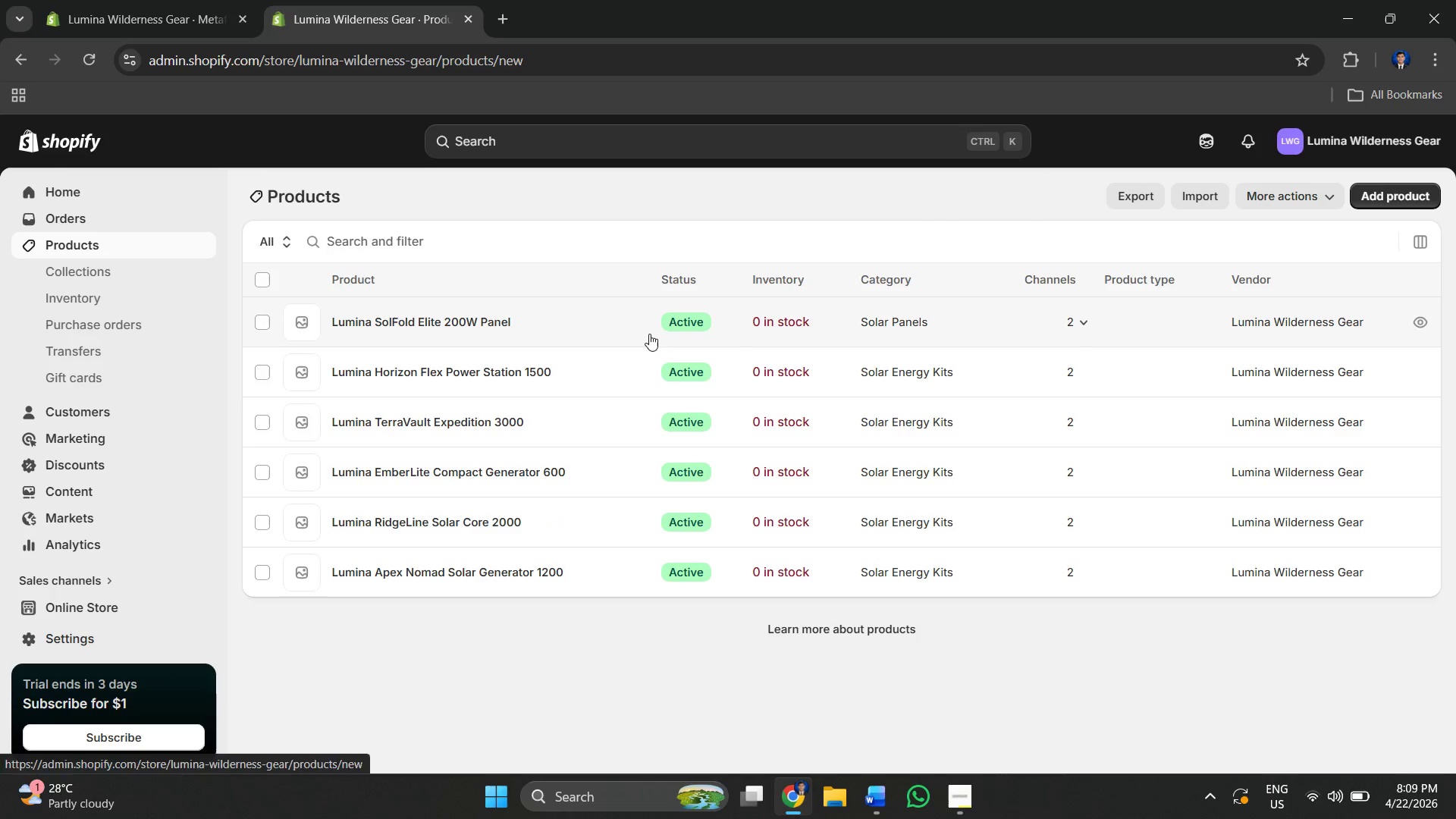 
left_click([613, 268])
 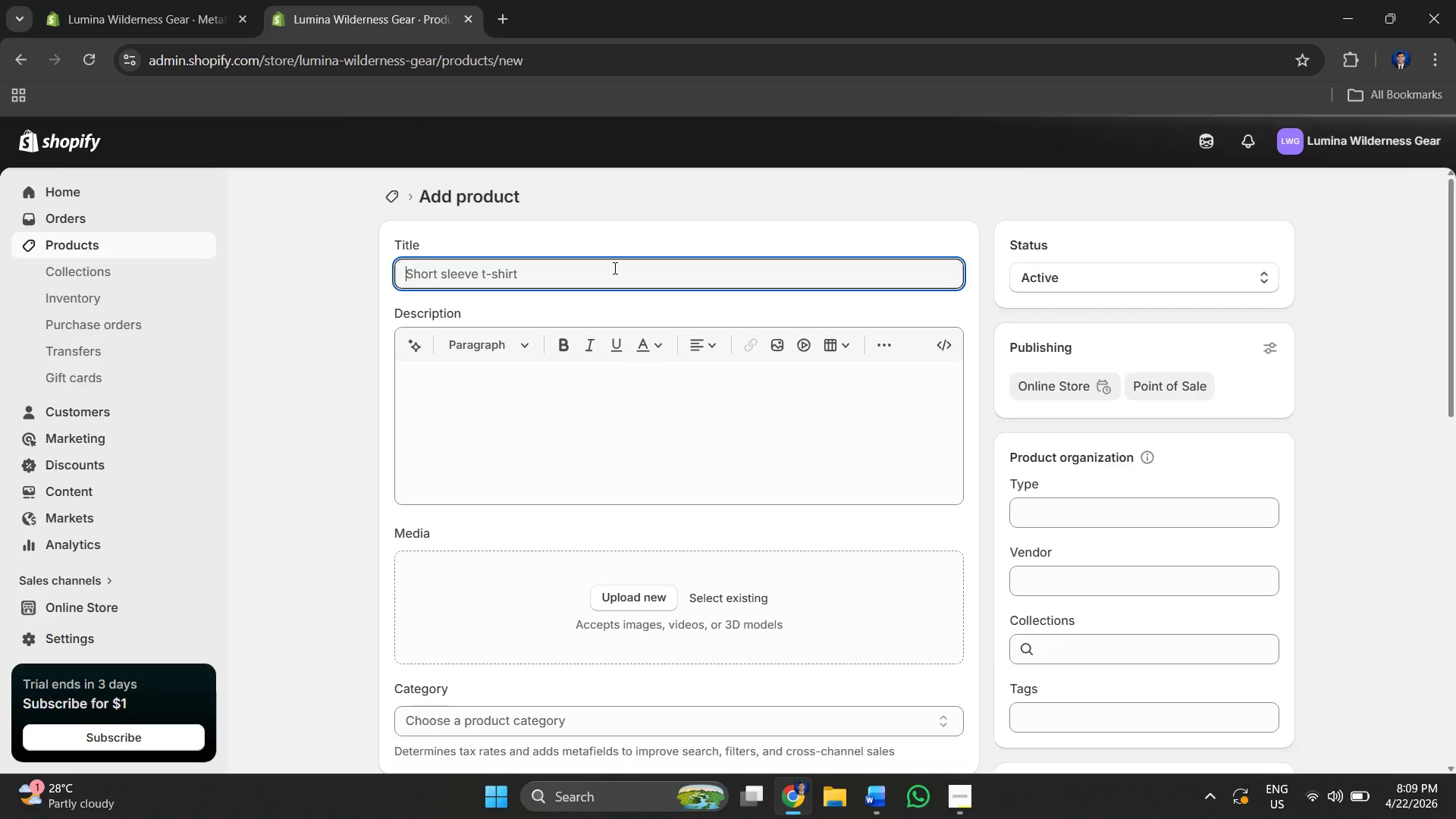 
key(Alt+AltLeft)
 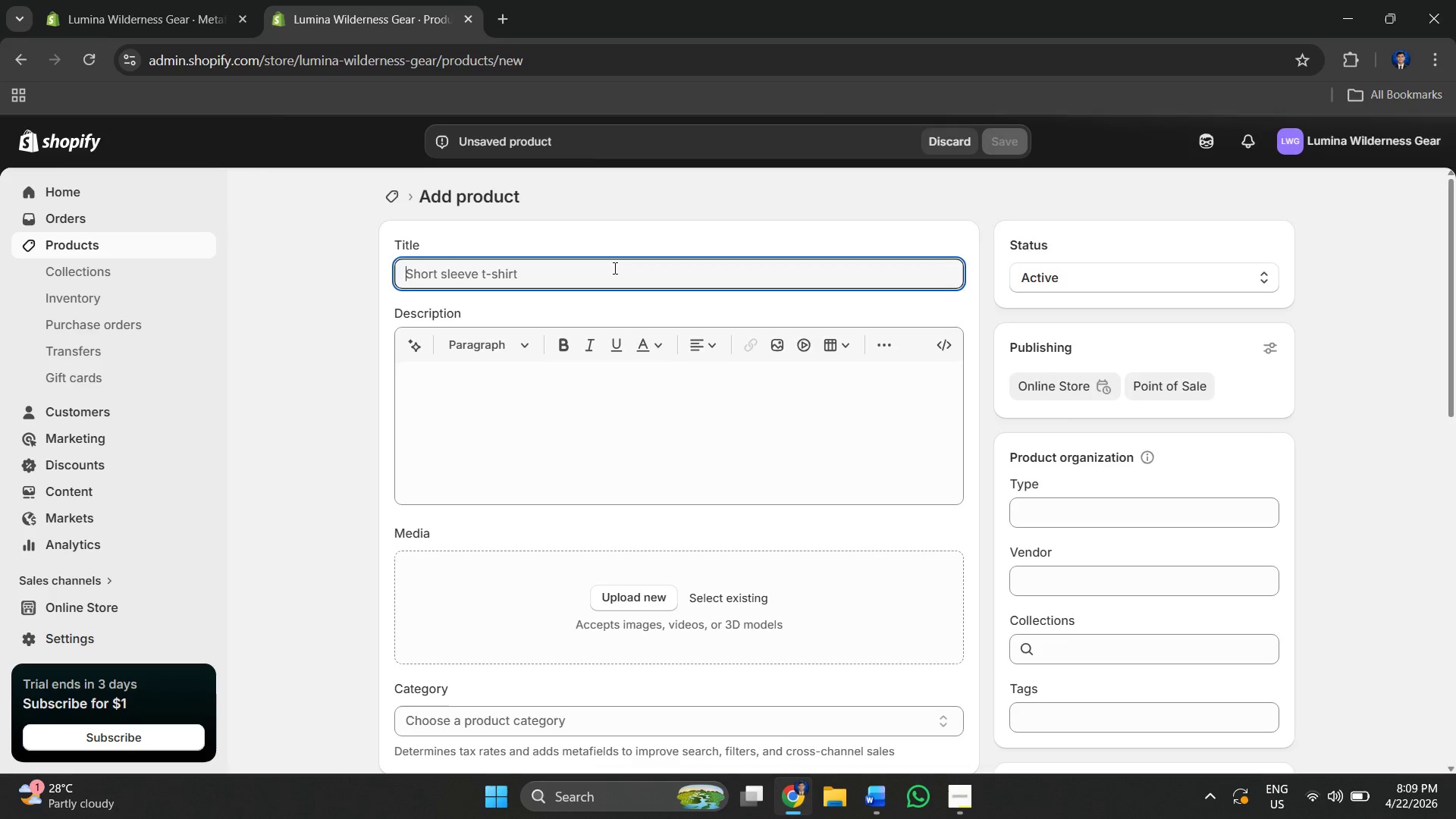 
key(Alt+Tab)